 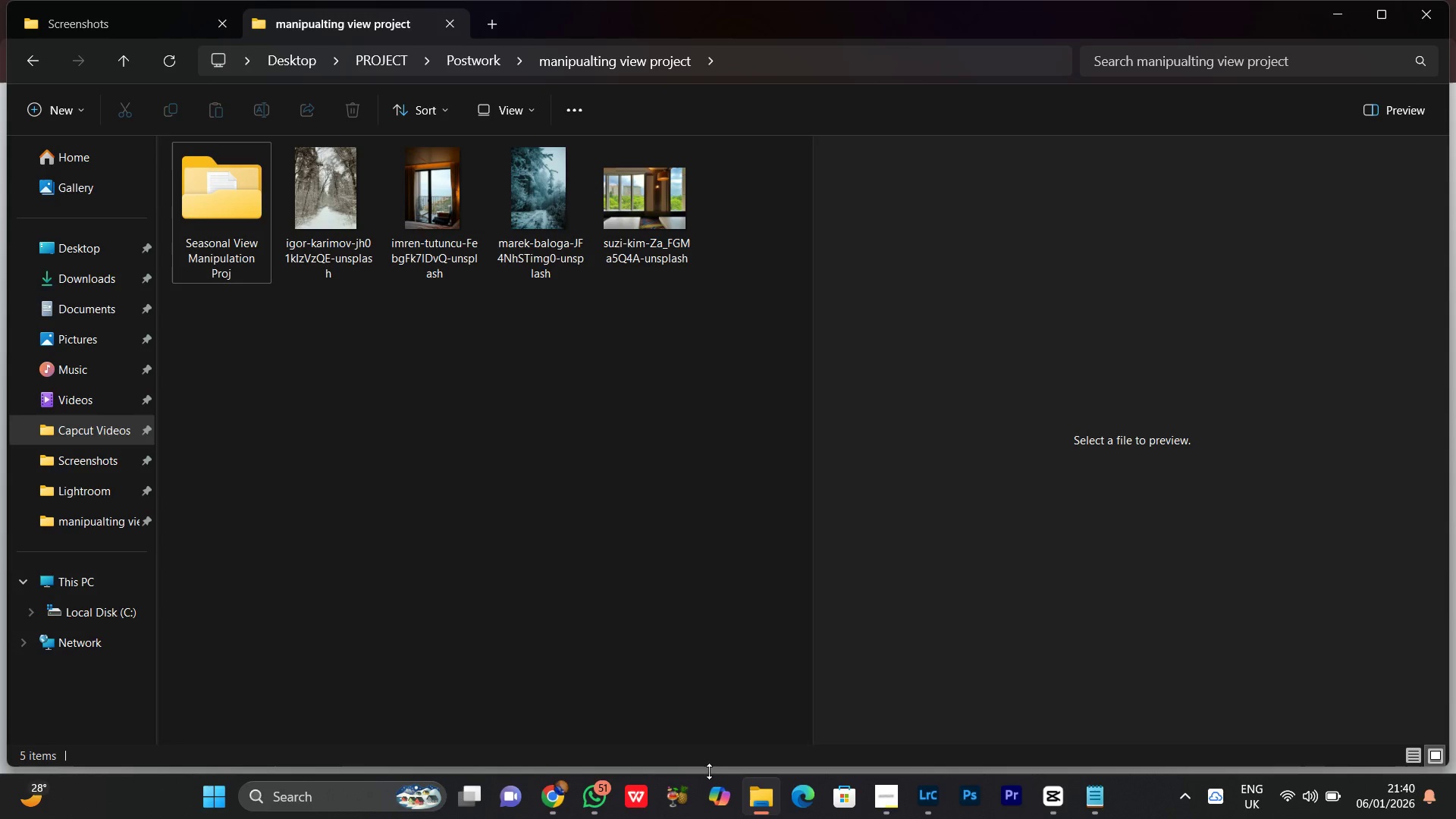 
double_click([197, 224])
 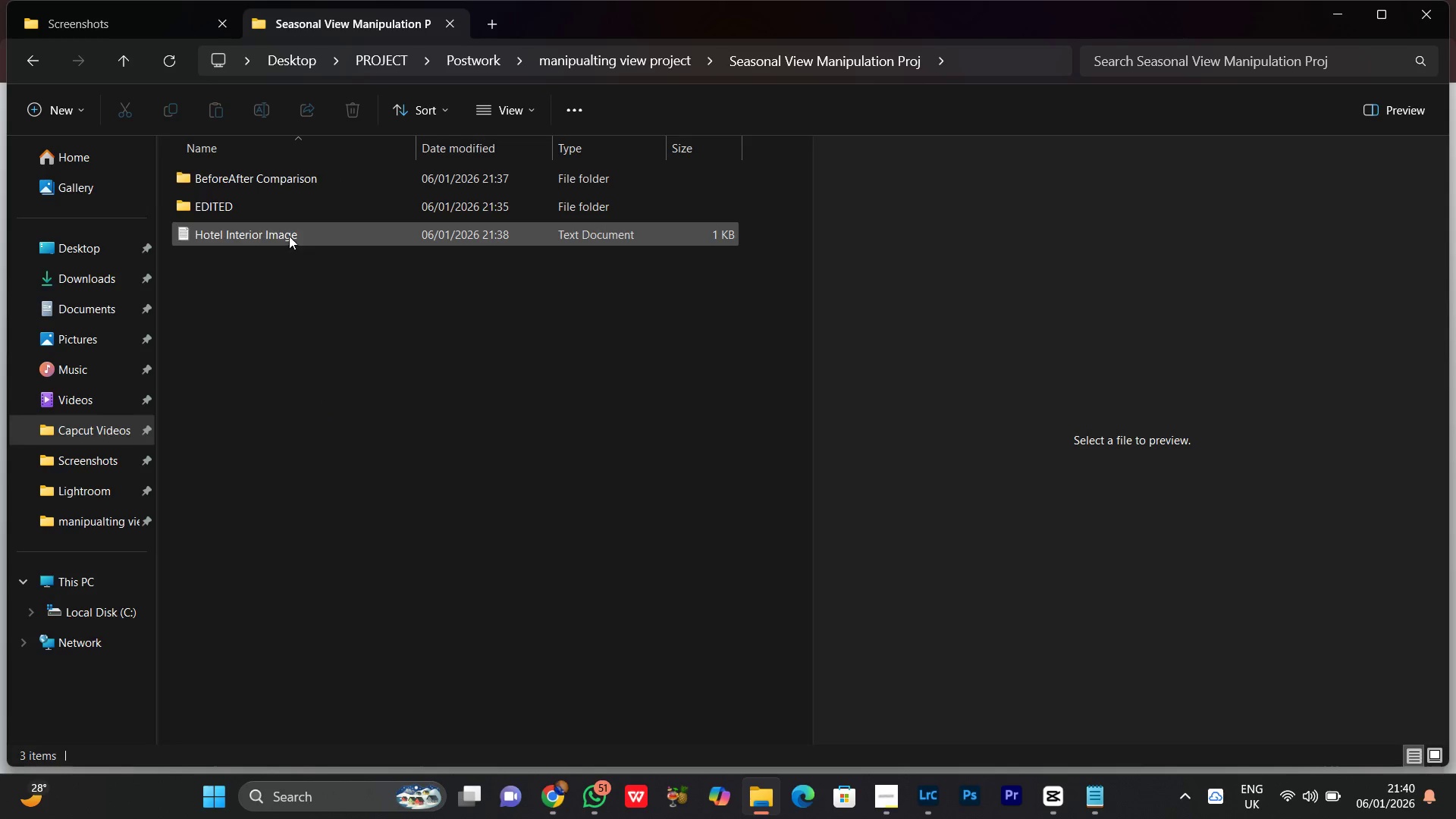 
right_click([326, 302])
 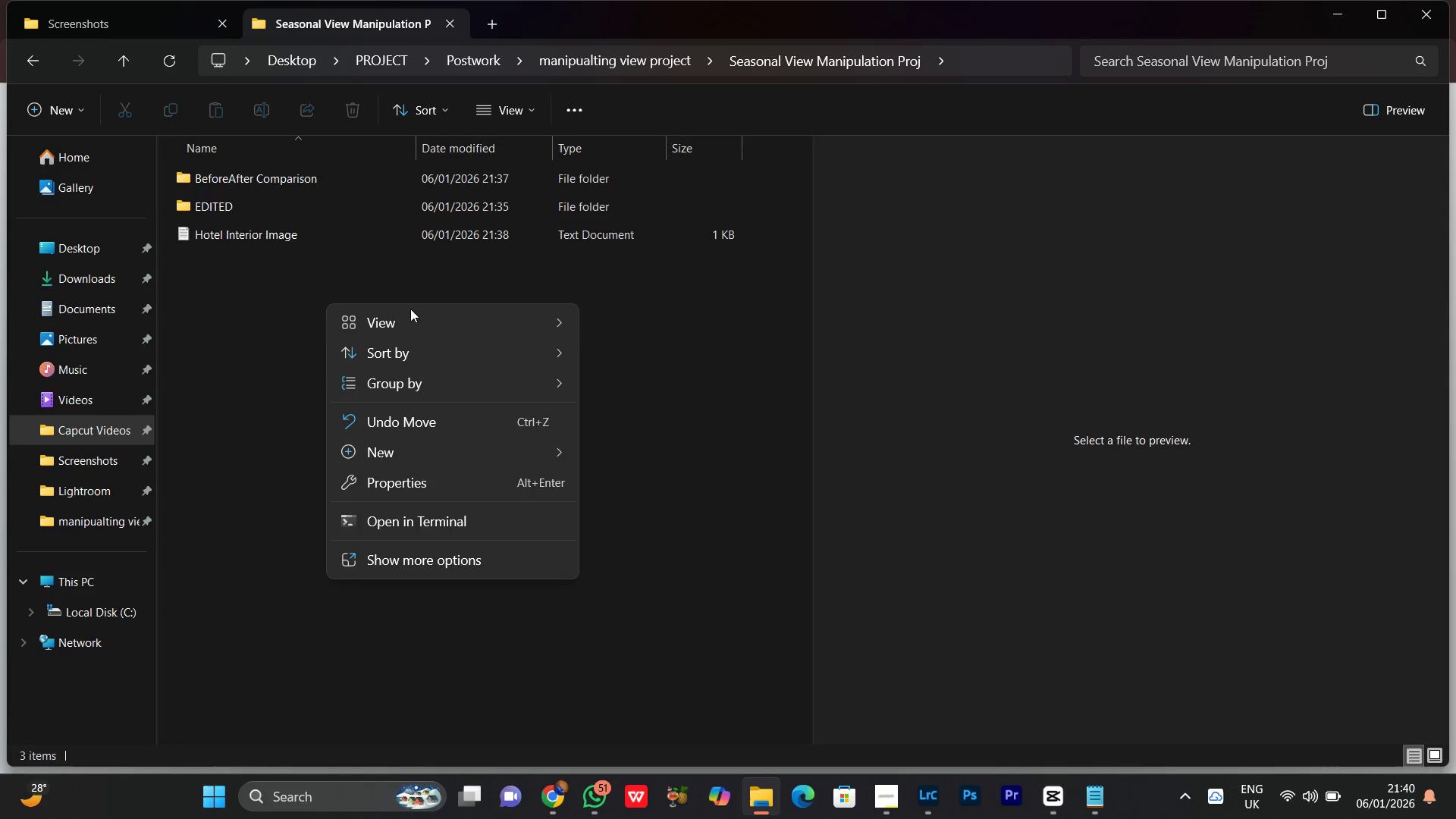 
left_click([396, 316])
 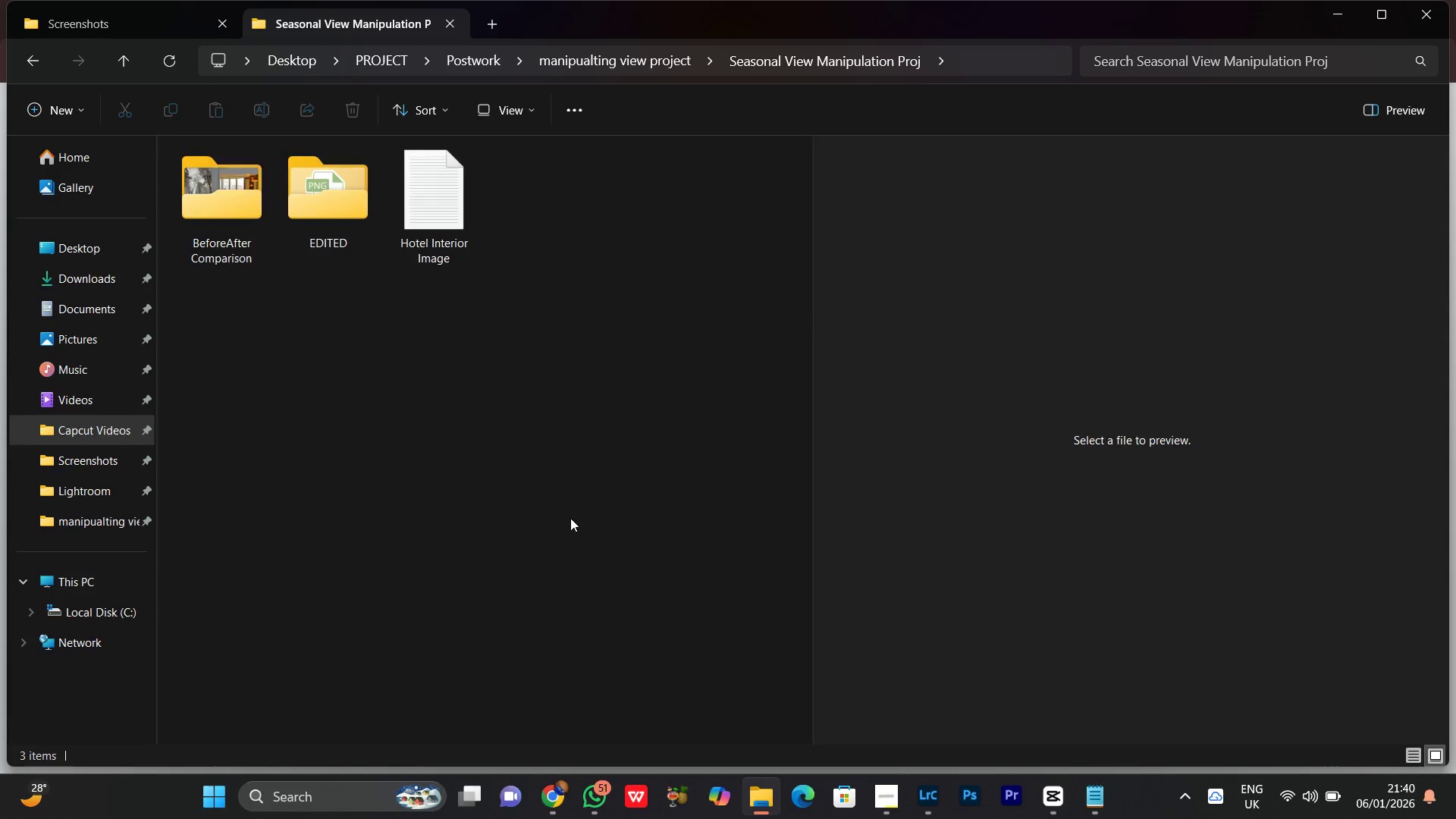 
left_click([477, 406])
 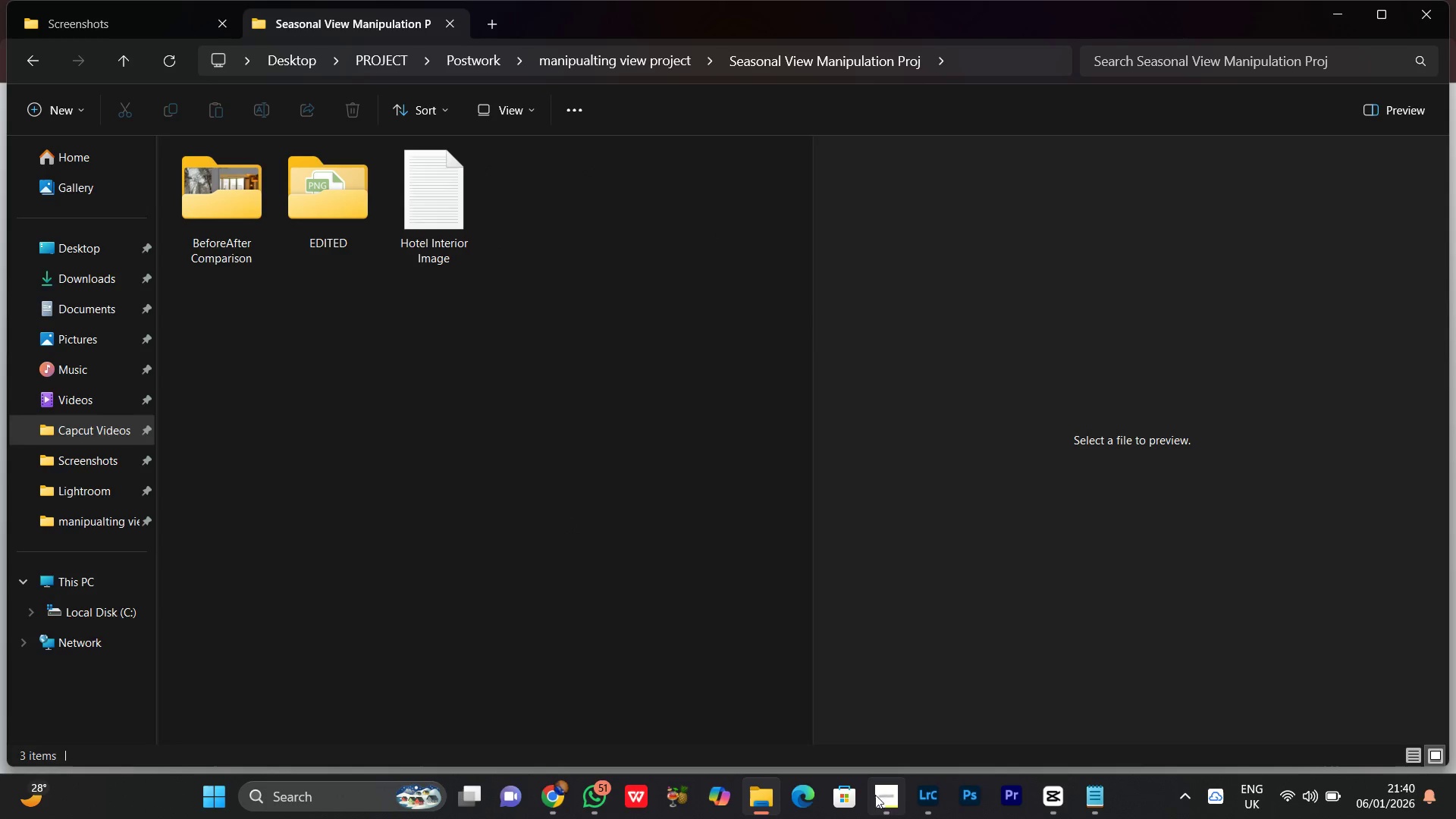 
left_click([893, 816])